 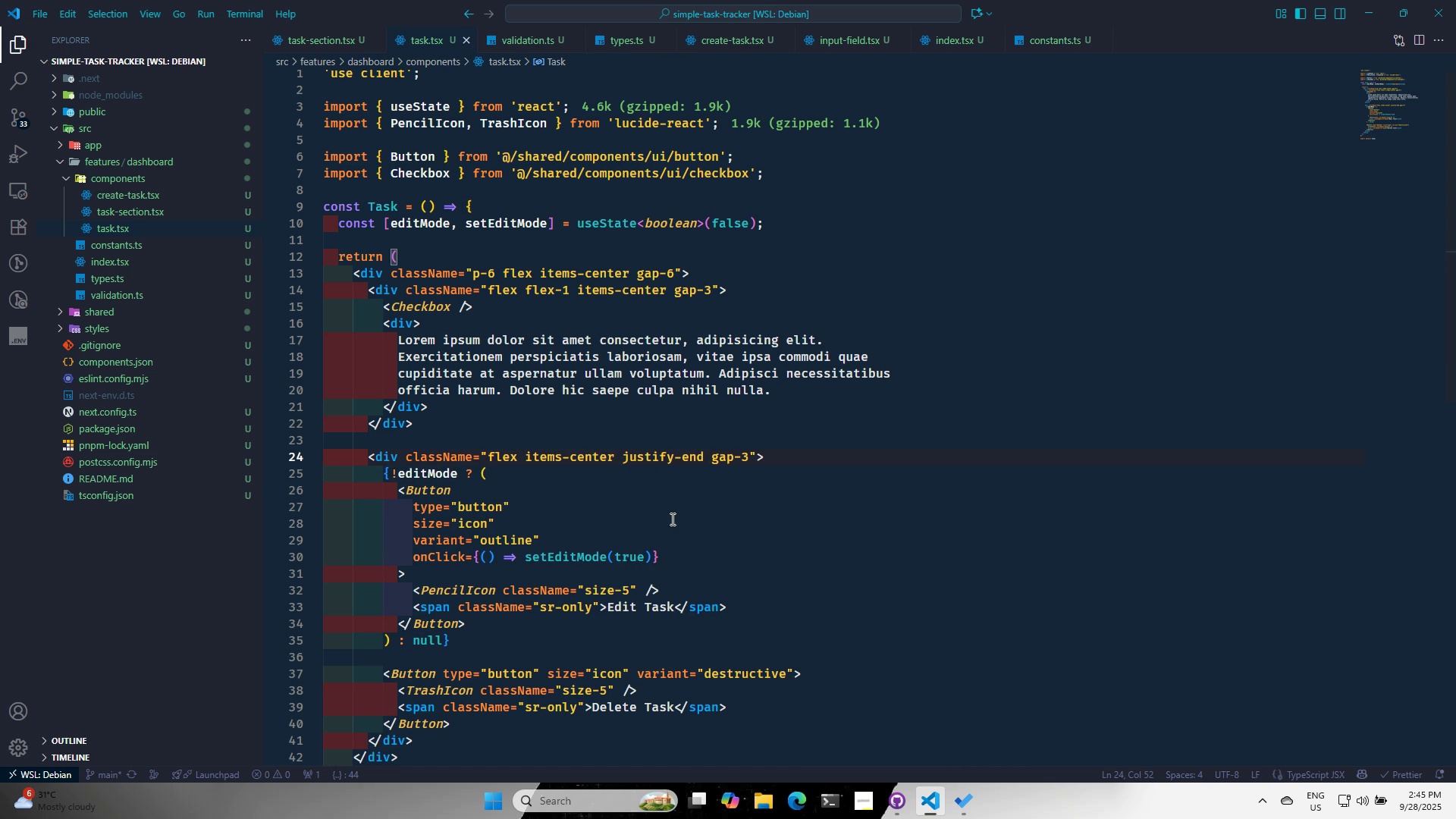 
key(Control+S)
 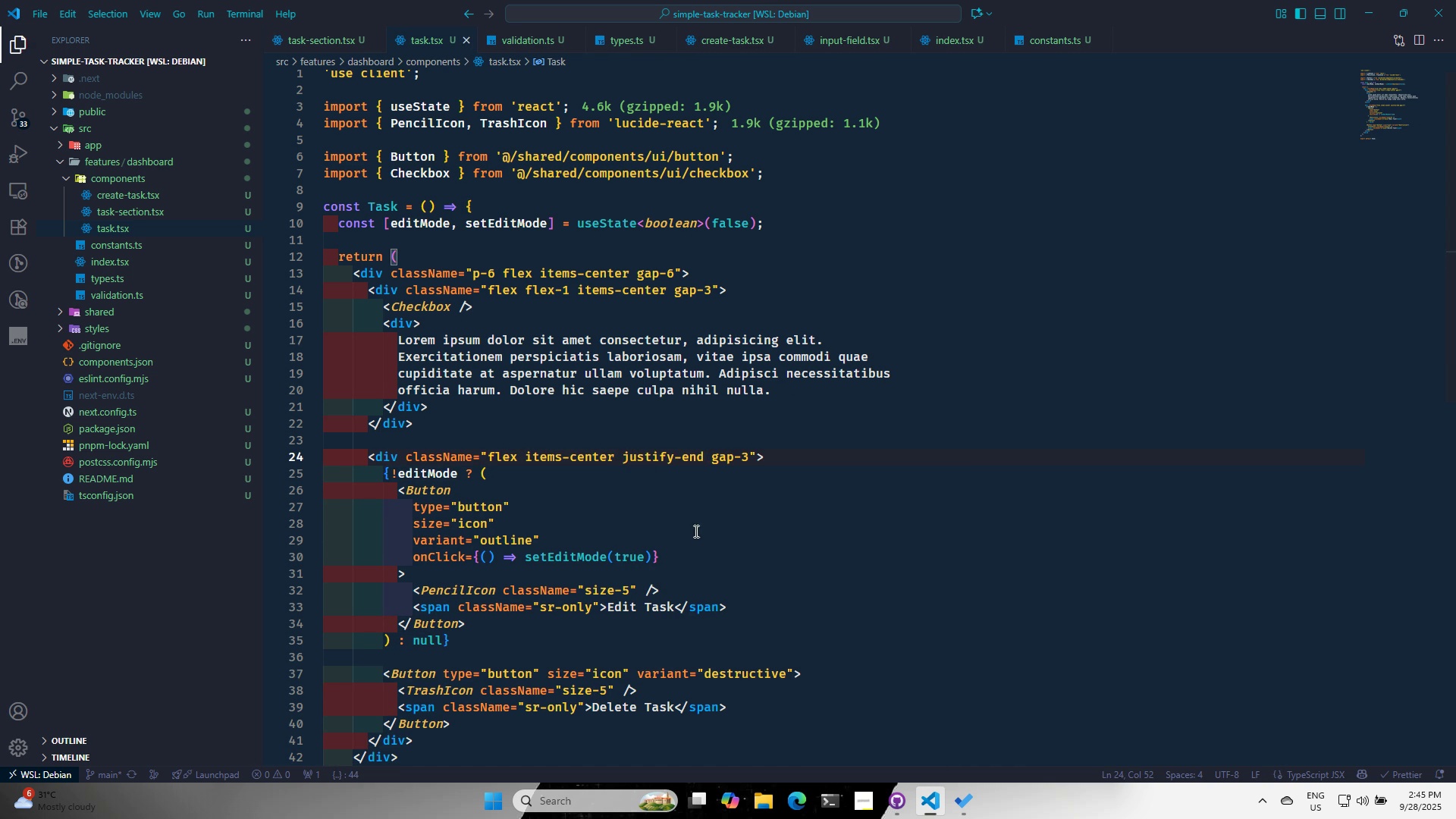 
key(Alt+AltLeft)
 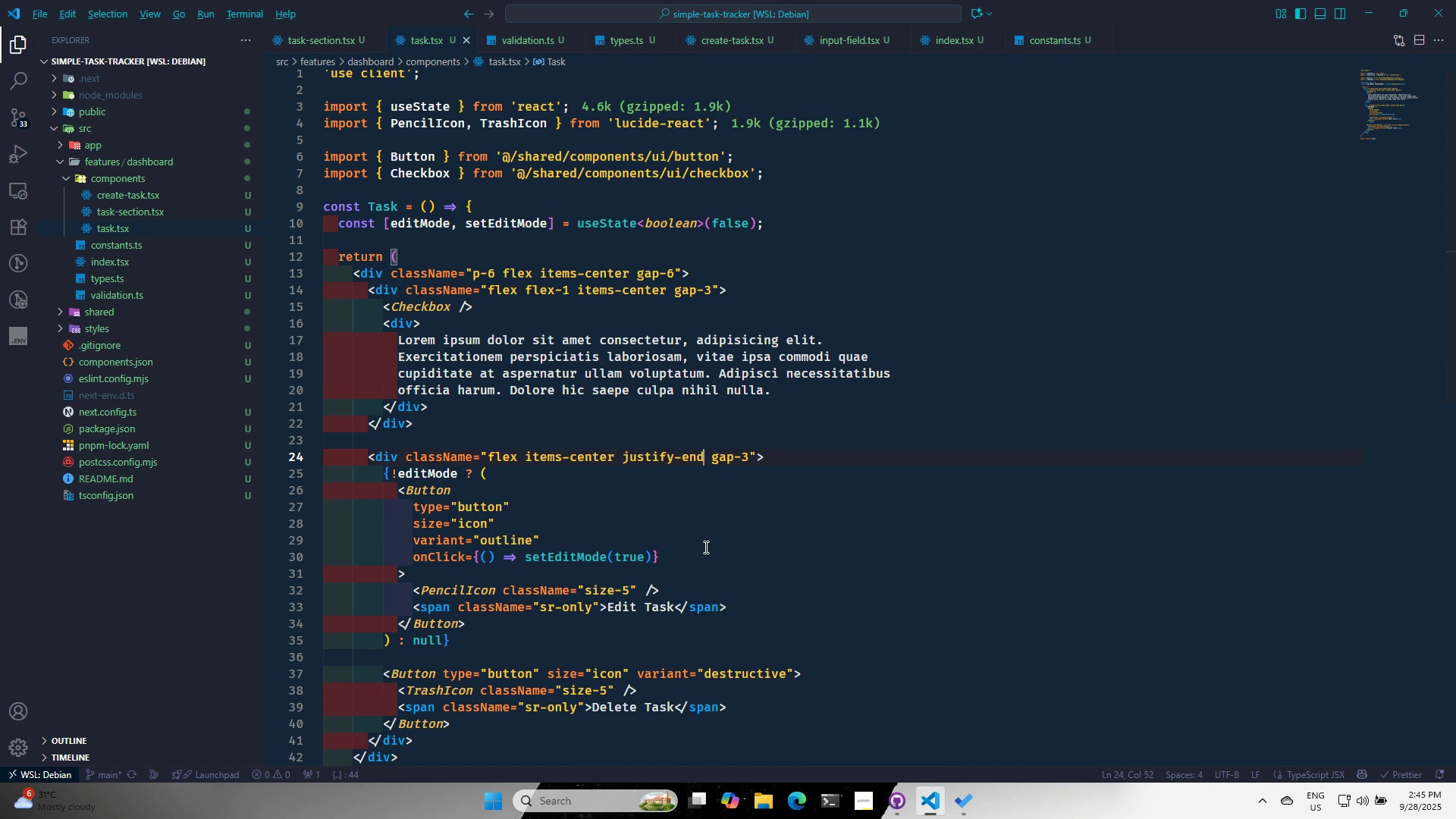 
key(Alt+Tab)
 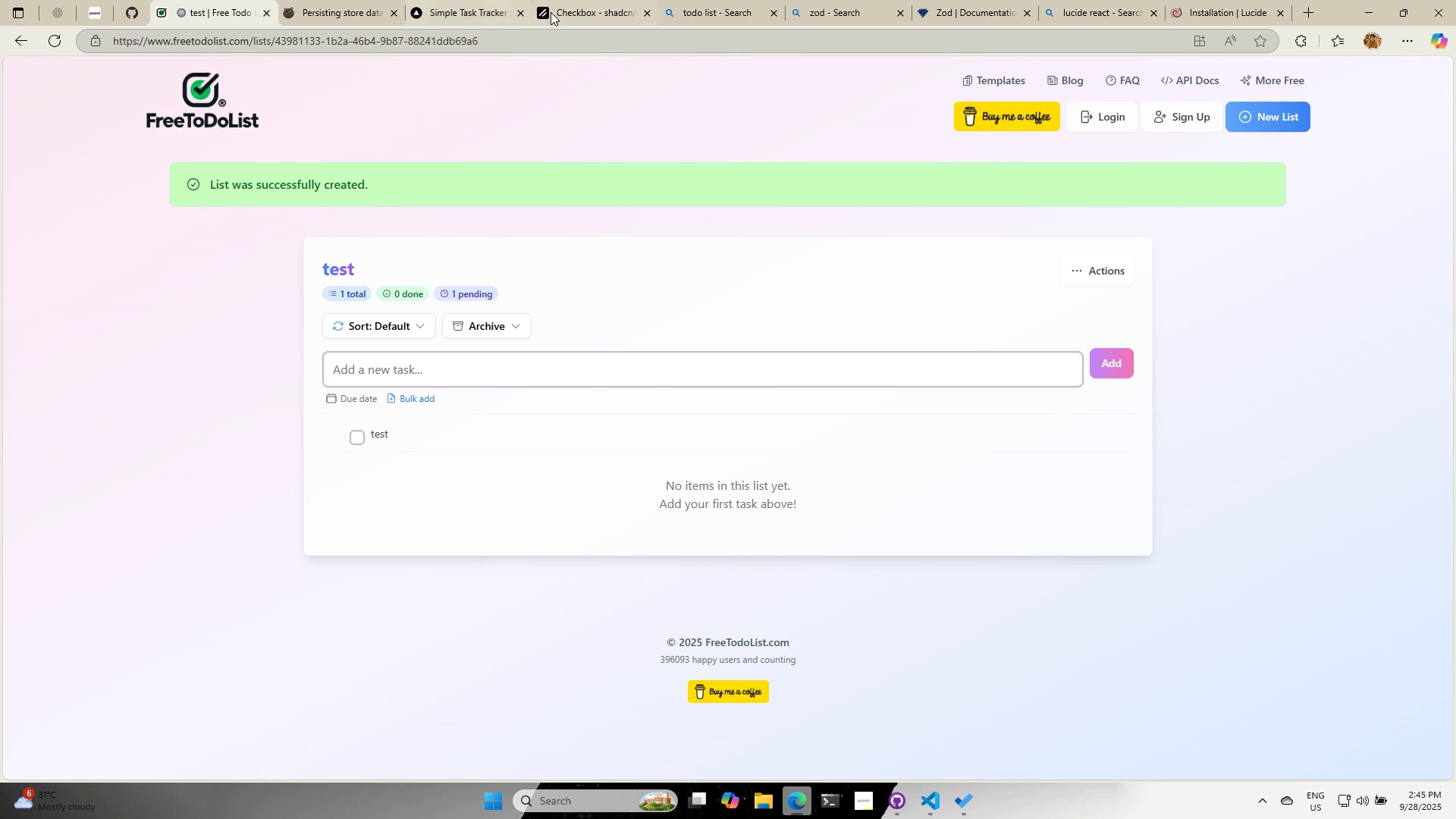 
left_click([482, 4])
 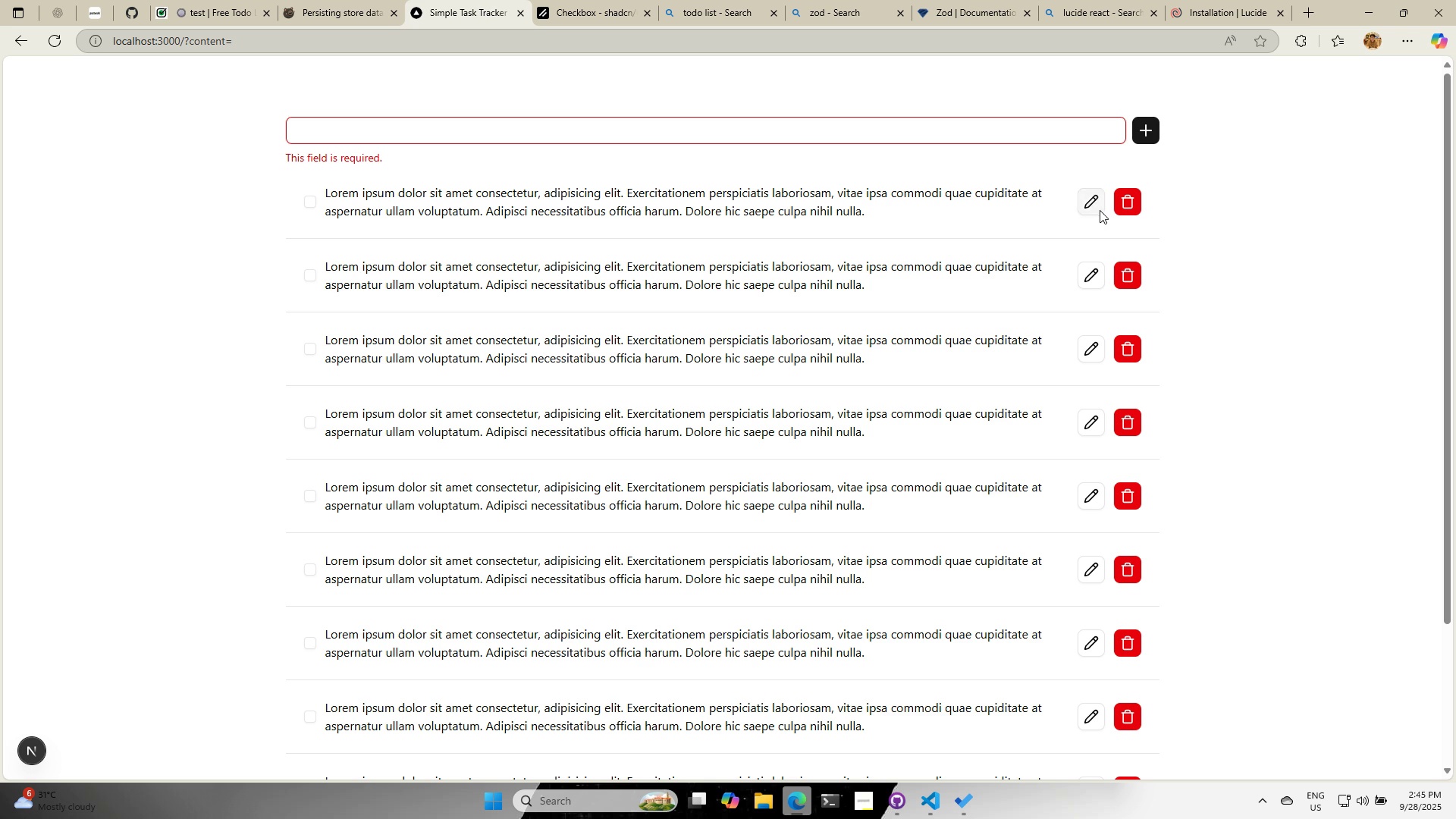 
left_click([1098, 209])
 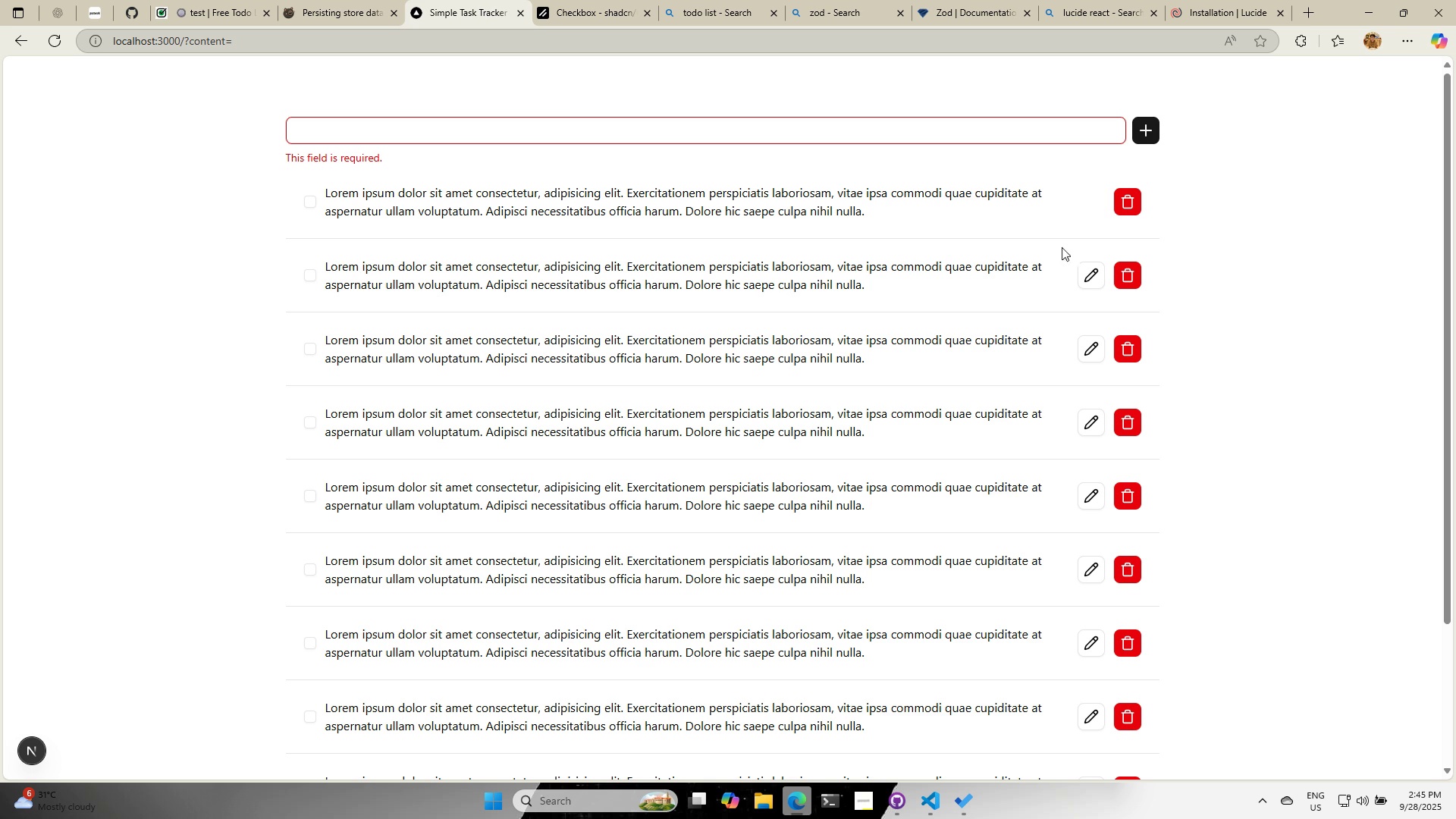 
mouse_move([926, 786])
 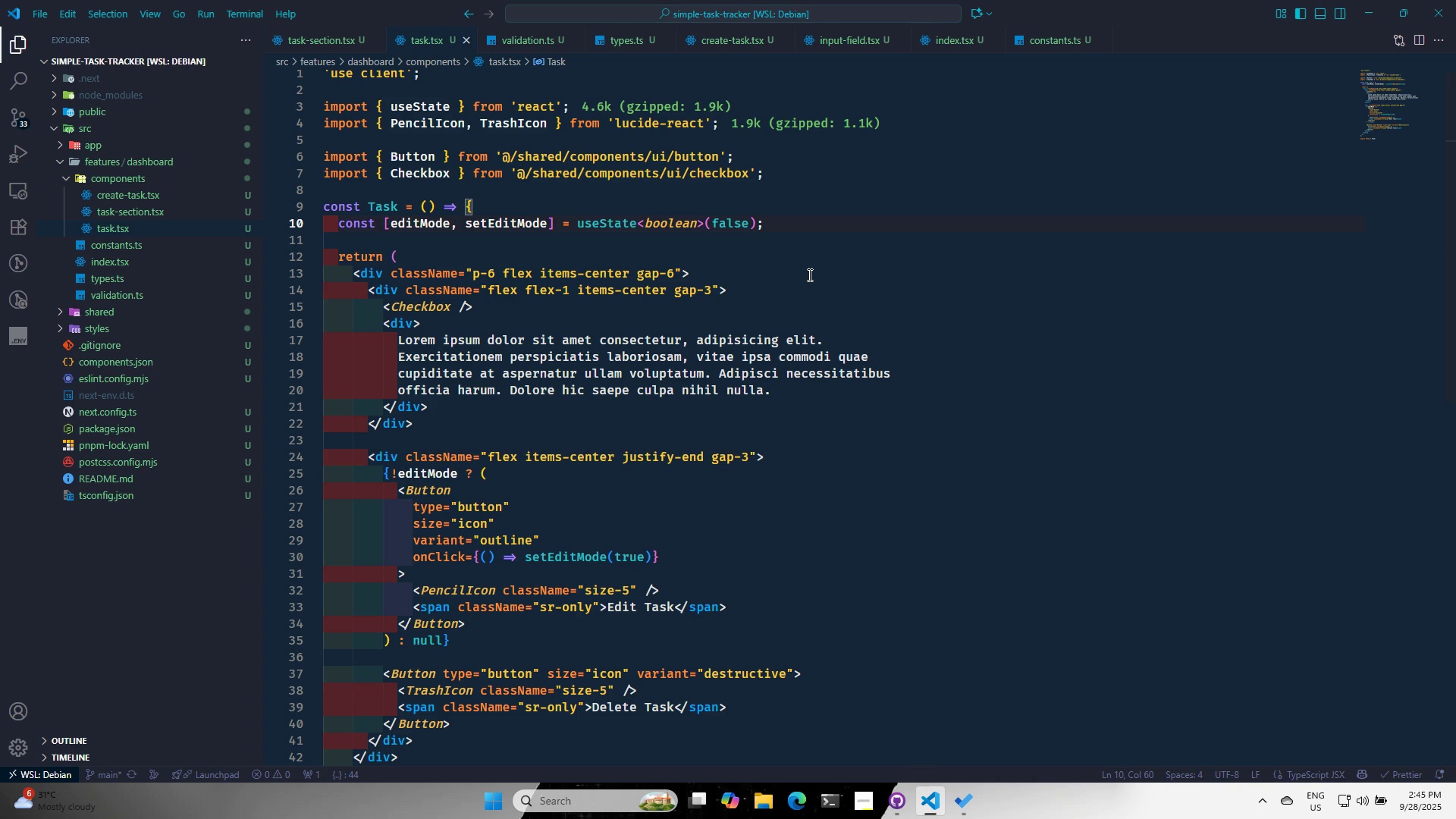 
key(Enter)
 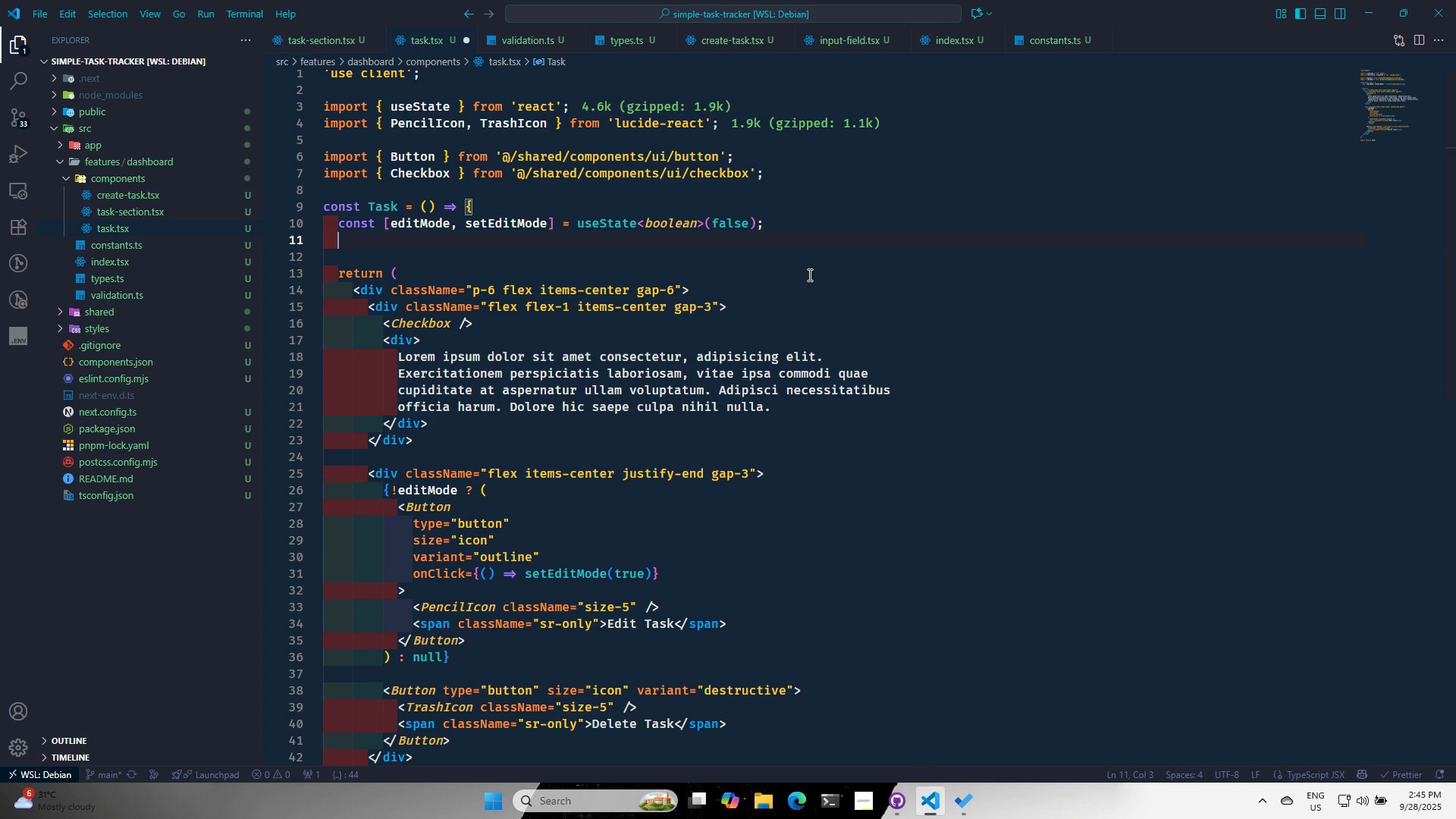 
key(Enter)
 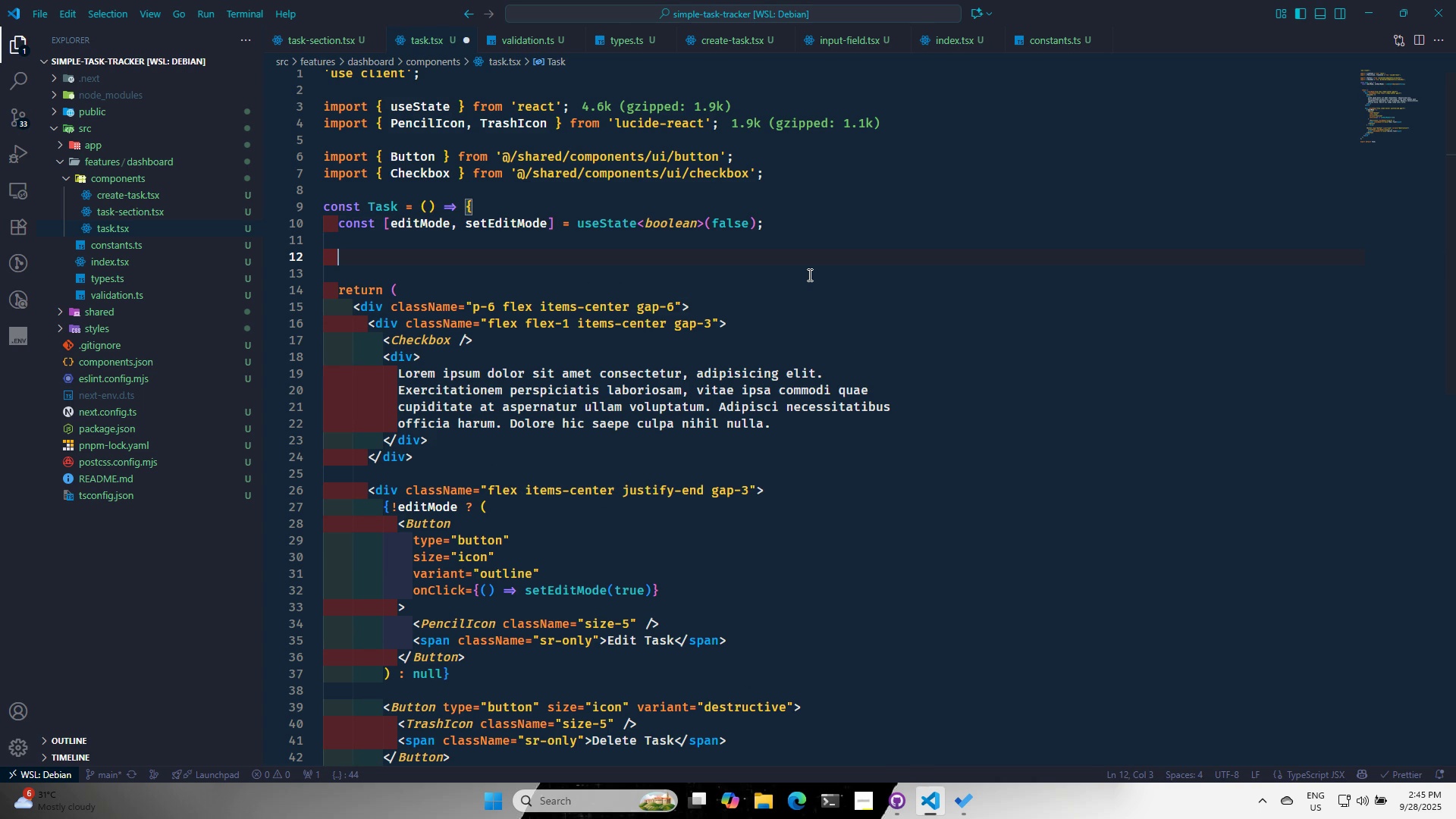 
type(CONST FORM = USEfO)
 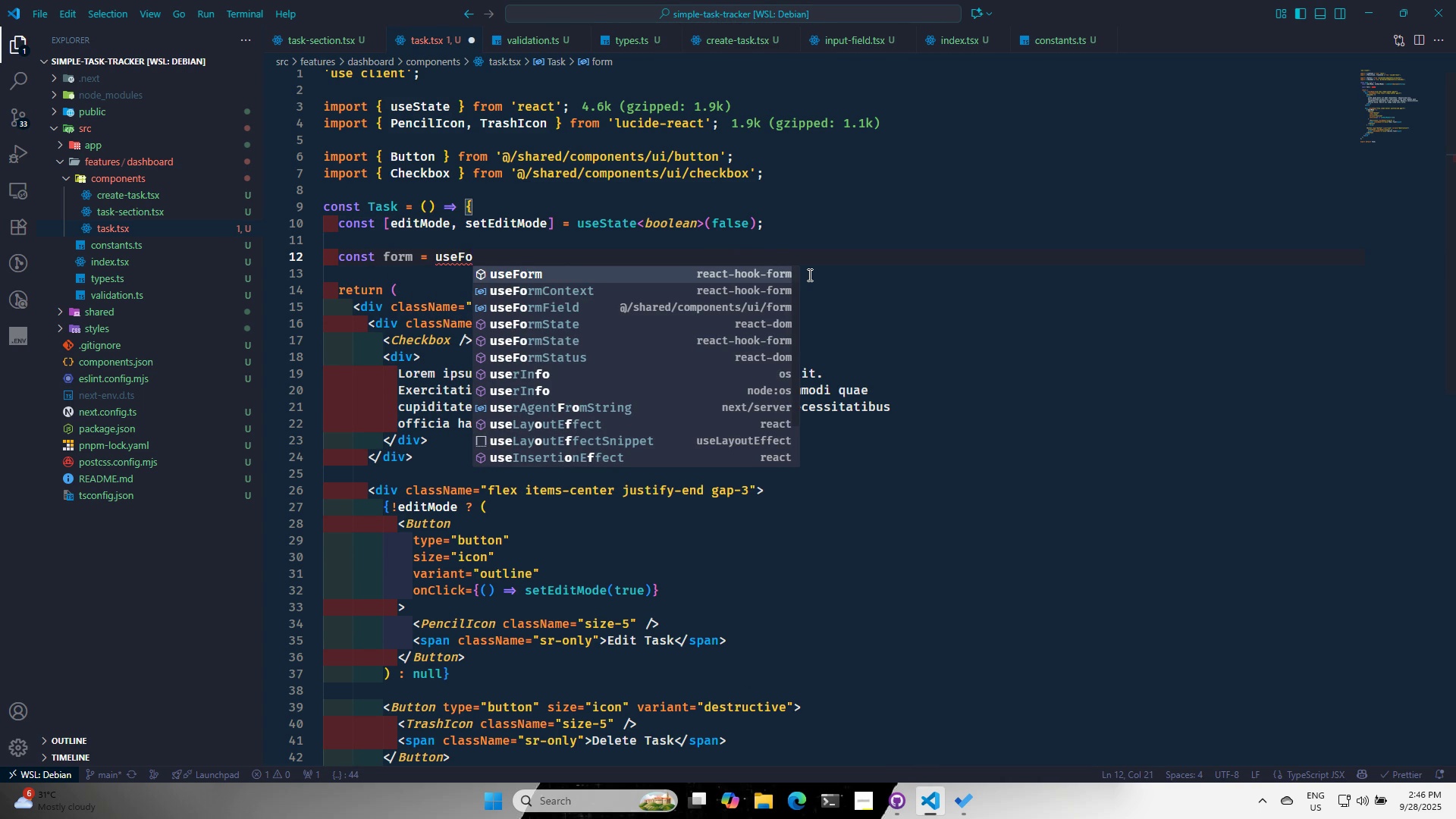 
key(Enter)